 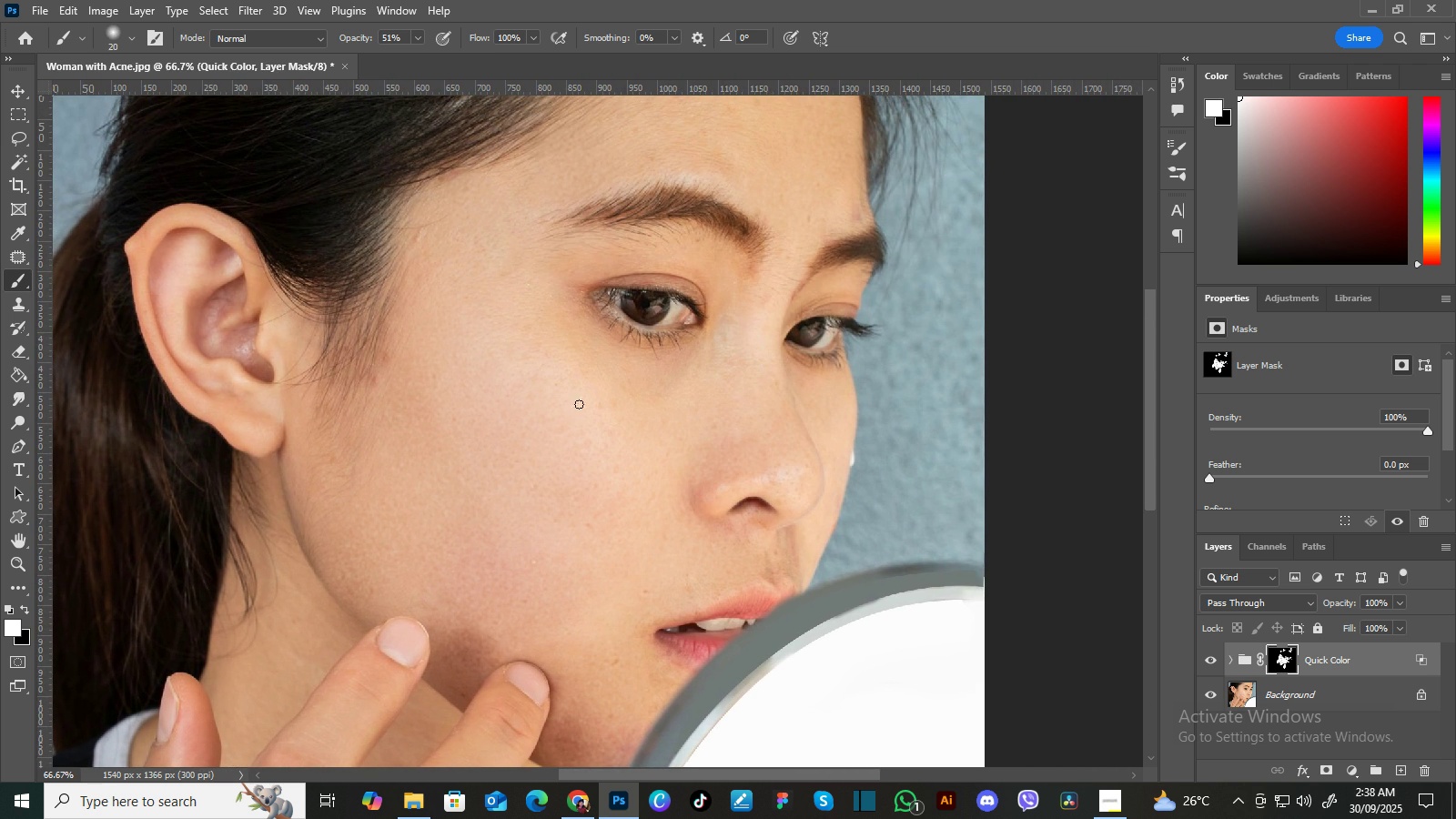 
key(BracketRight)
 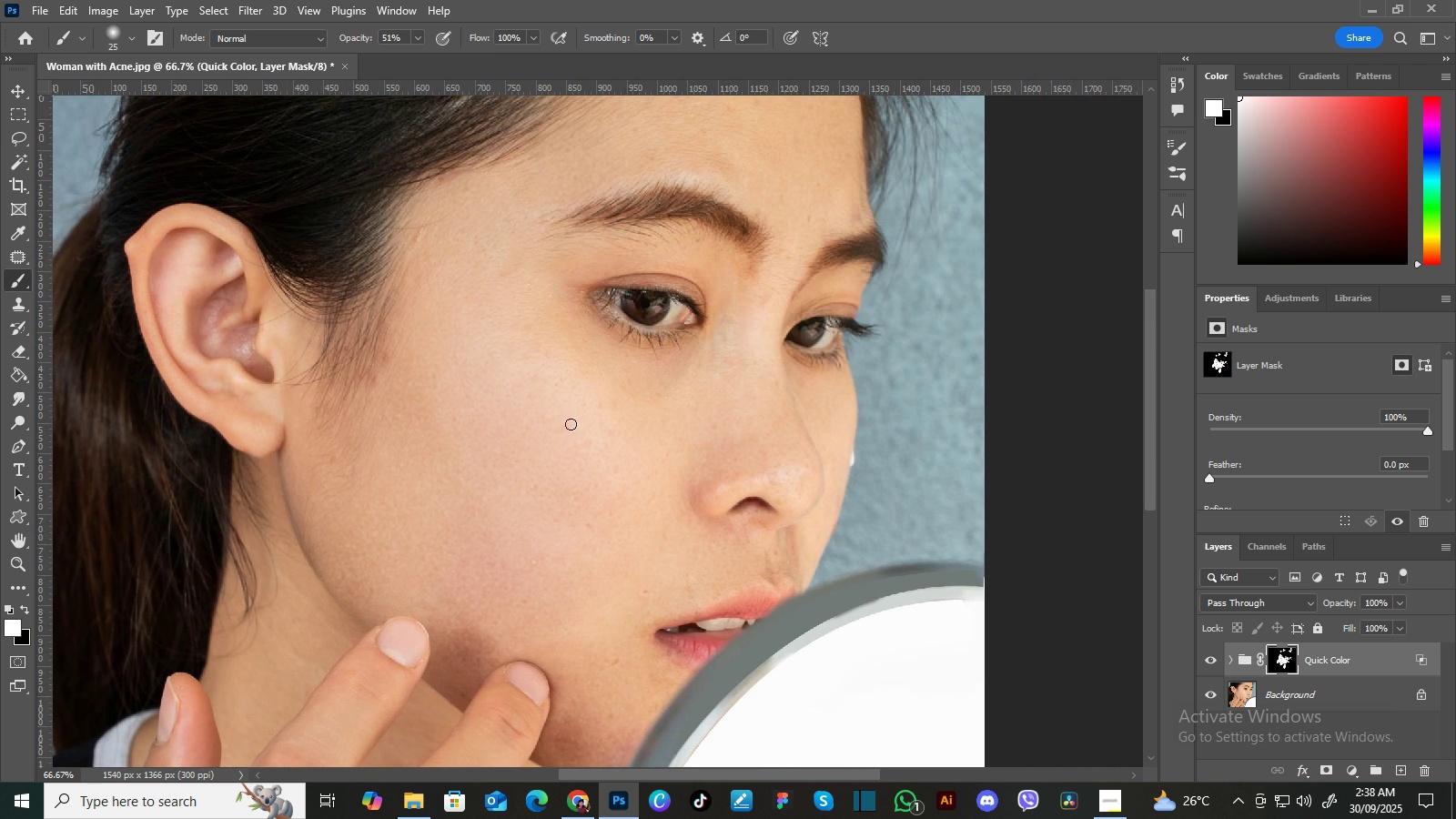 
key(BracketRight)
 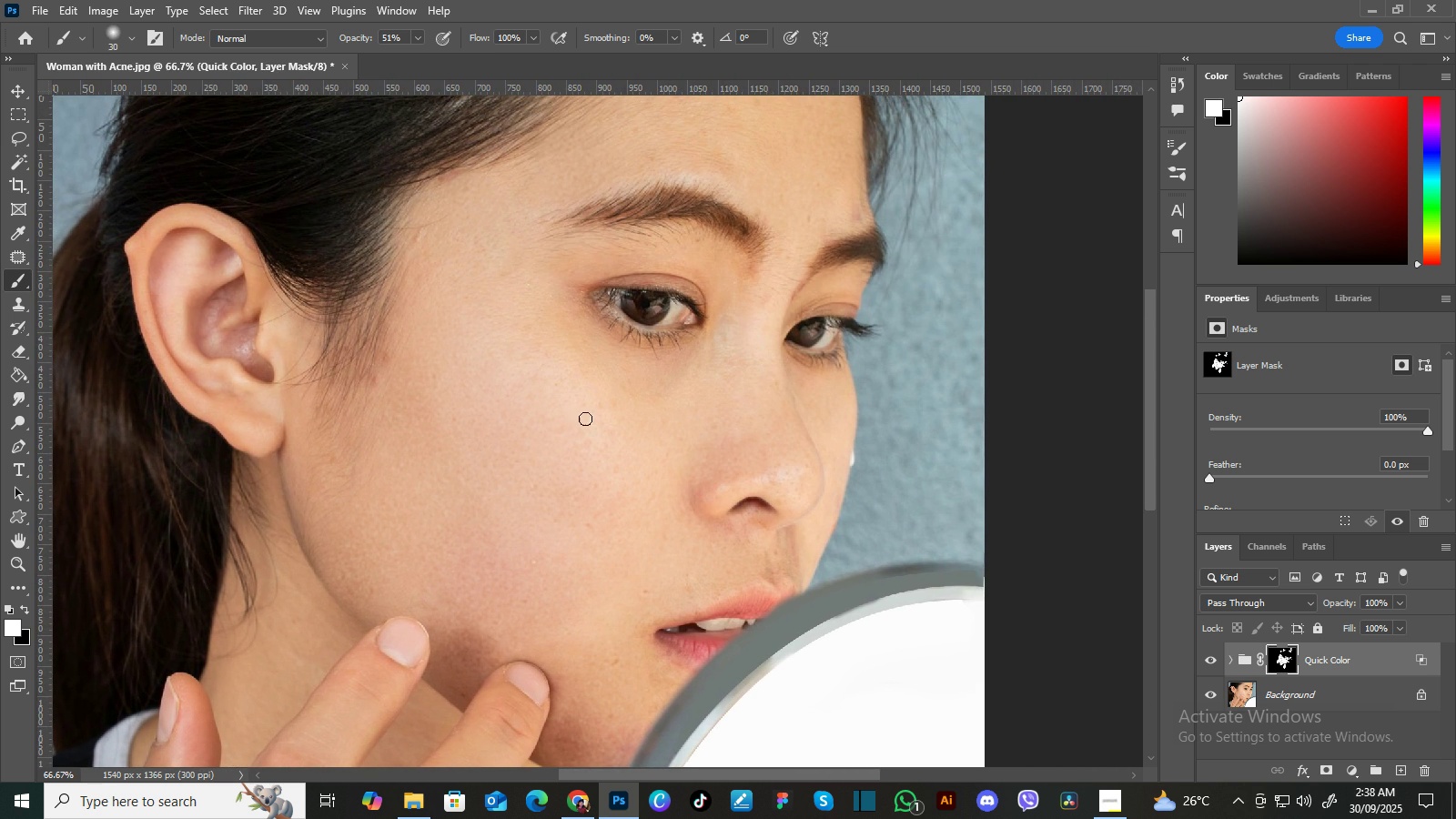 
key(BracketRight)
 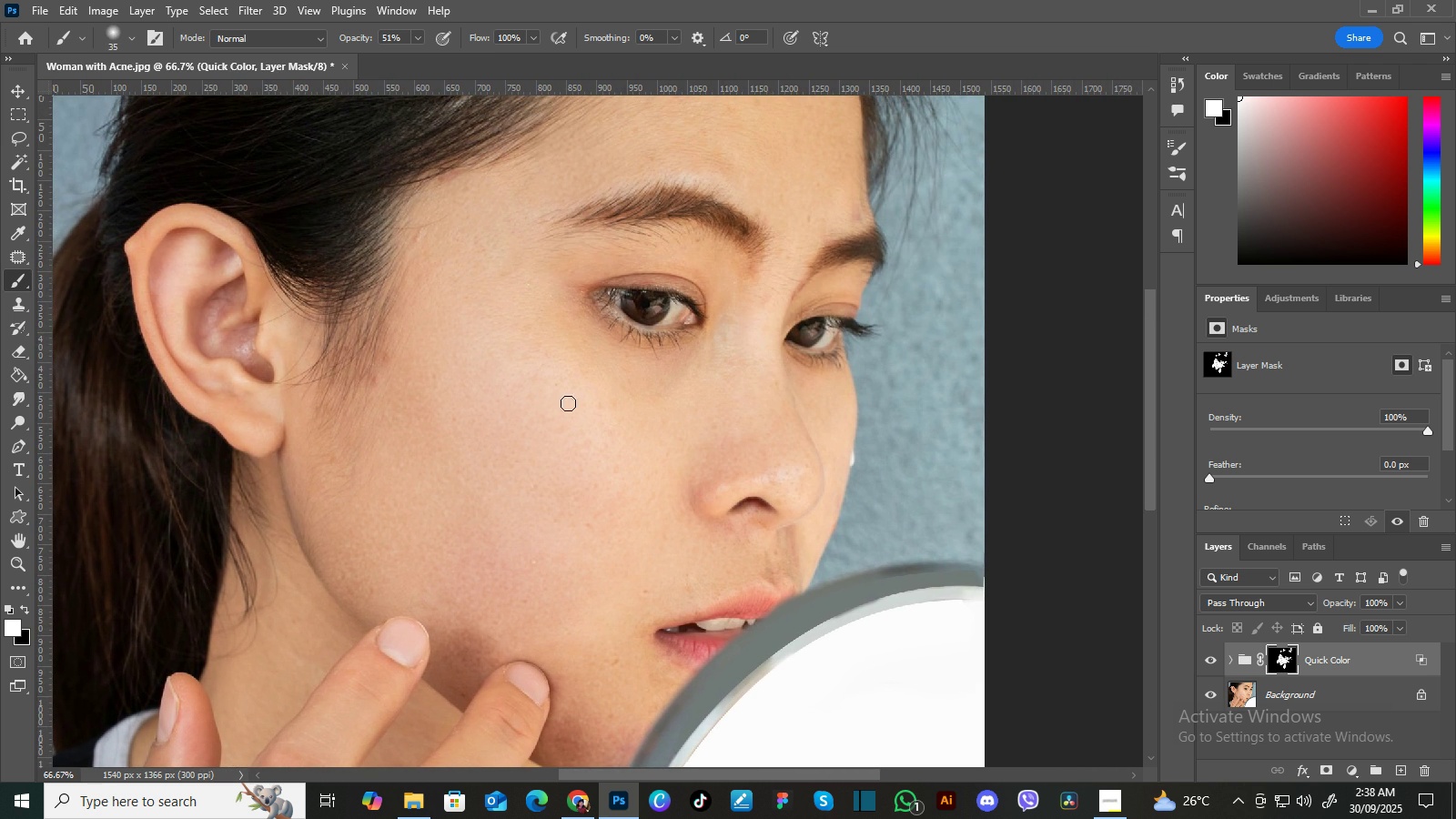 
key(BracketRight)
 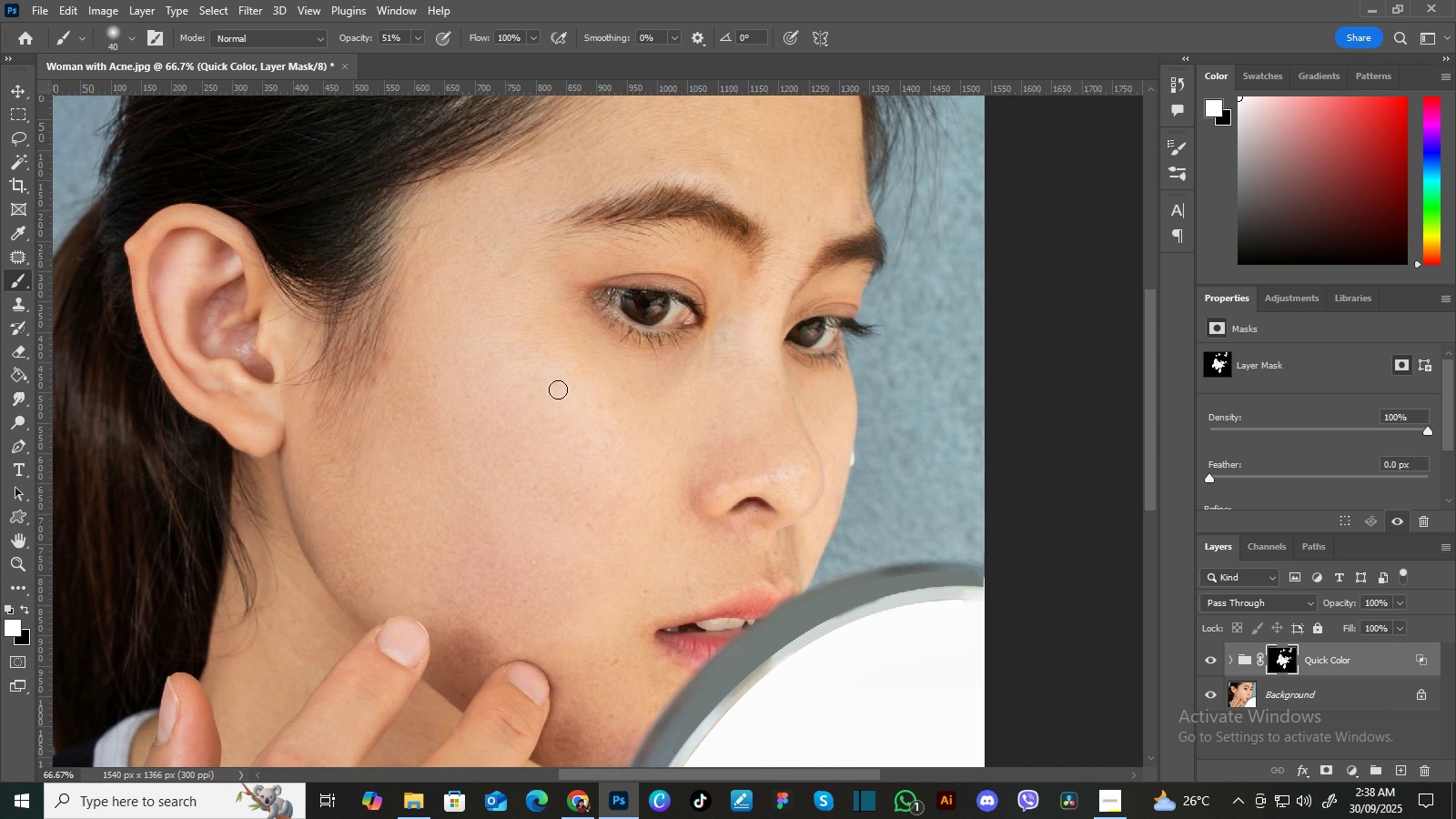 
key(BracketRight)
 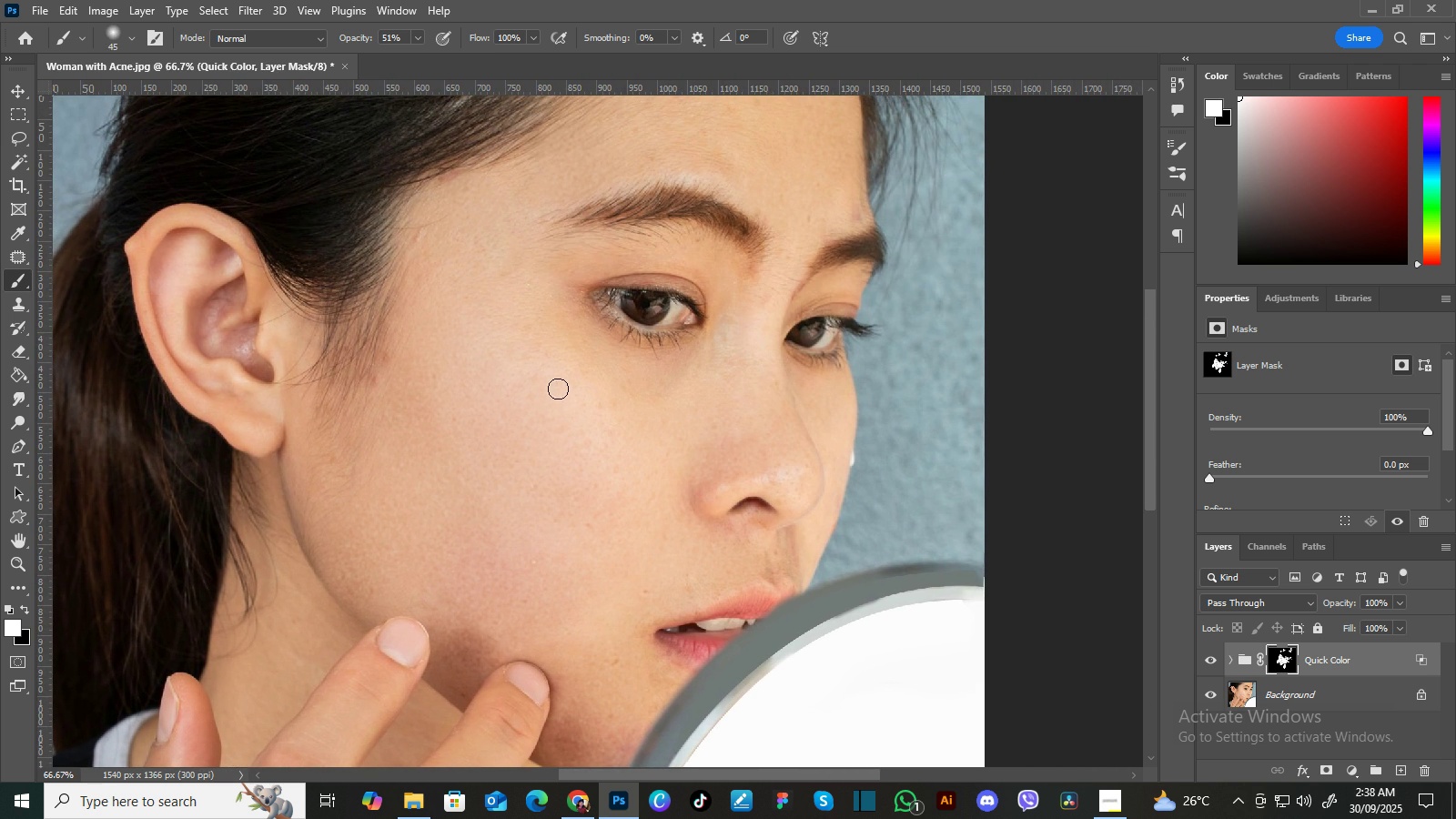 
key(BracketRight)
 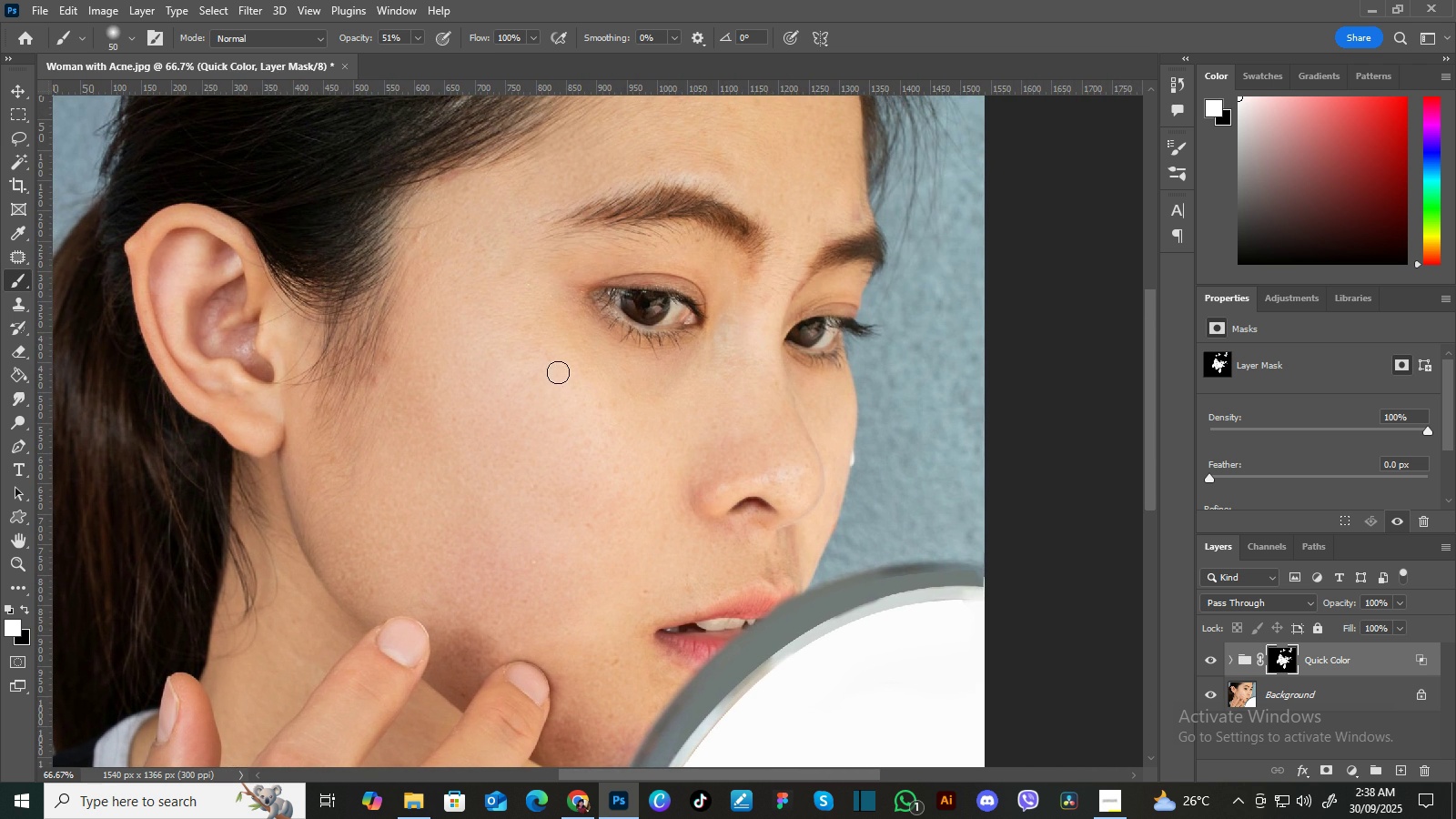 
key(BracketRight)
 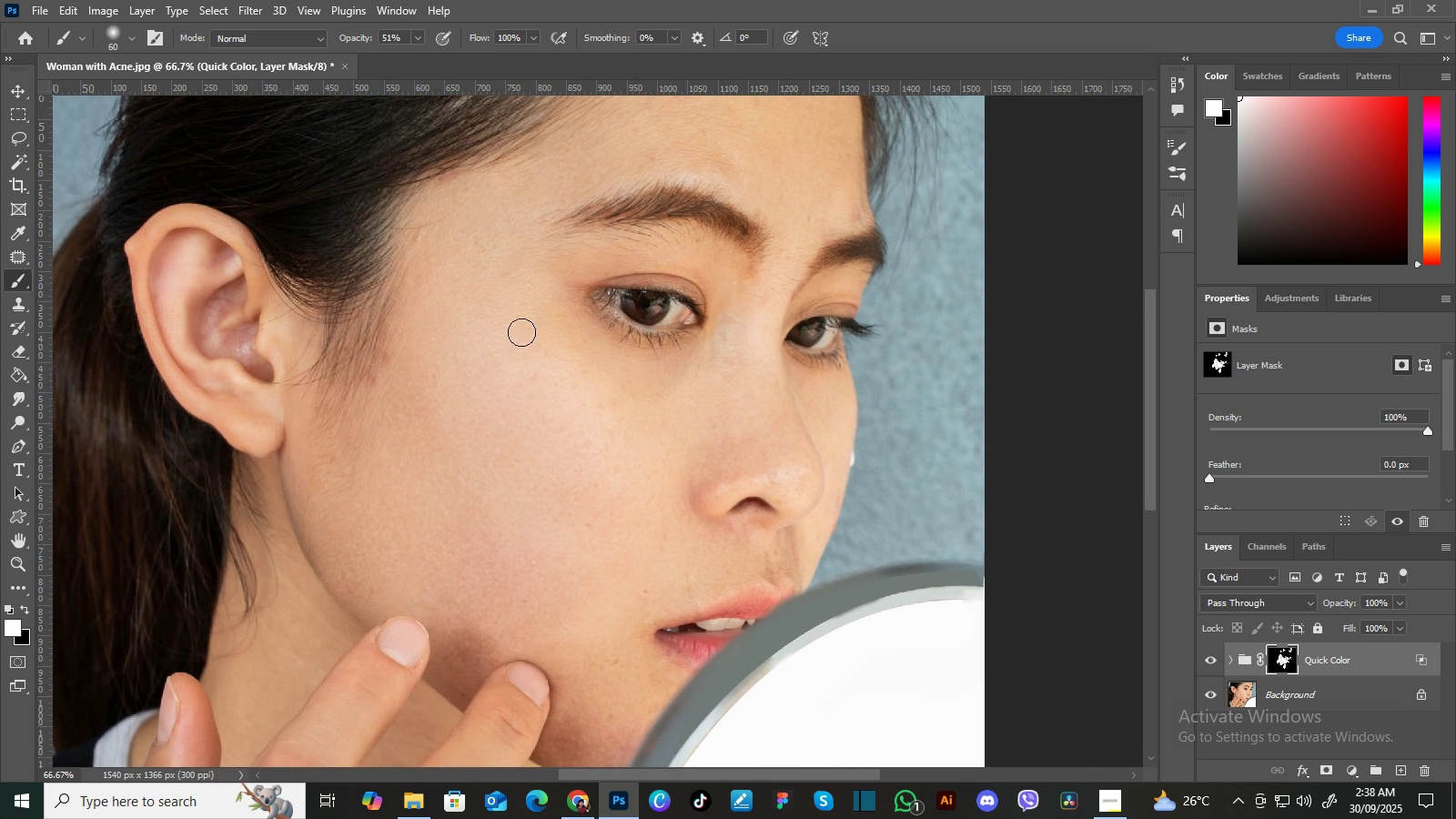 
key(BracketRight)
 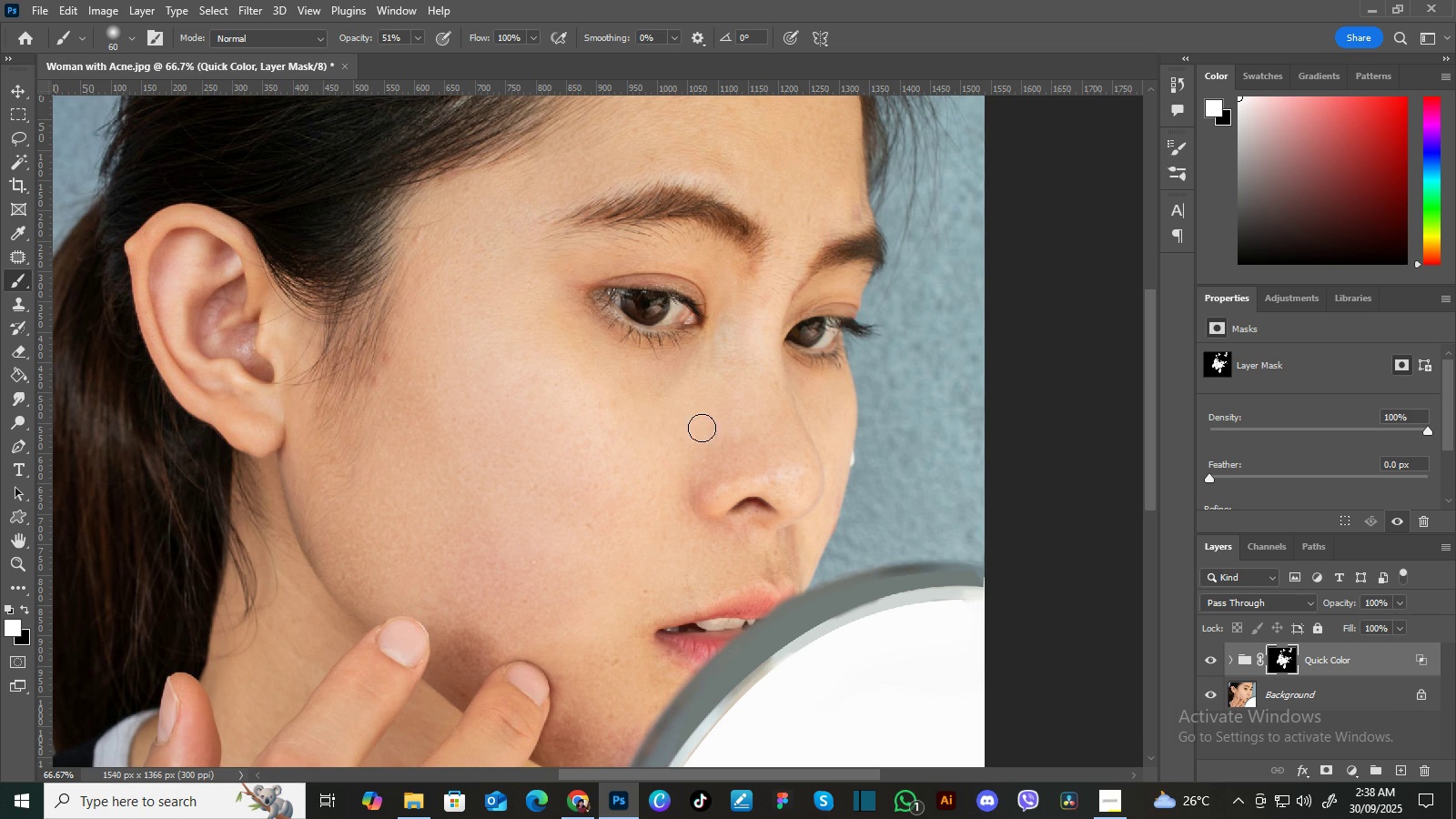 
wait(10.6)
 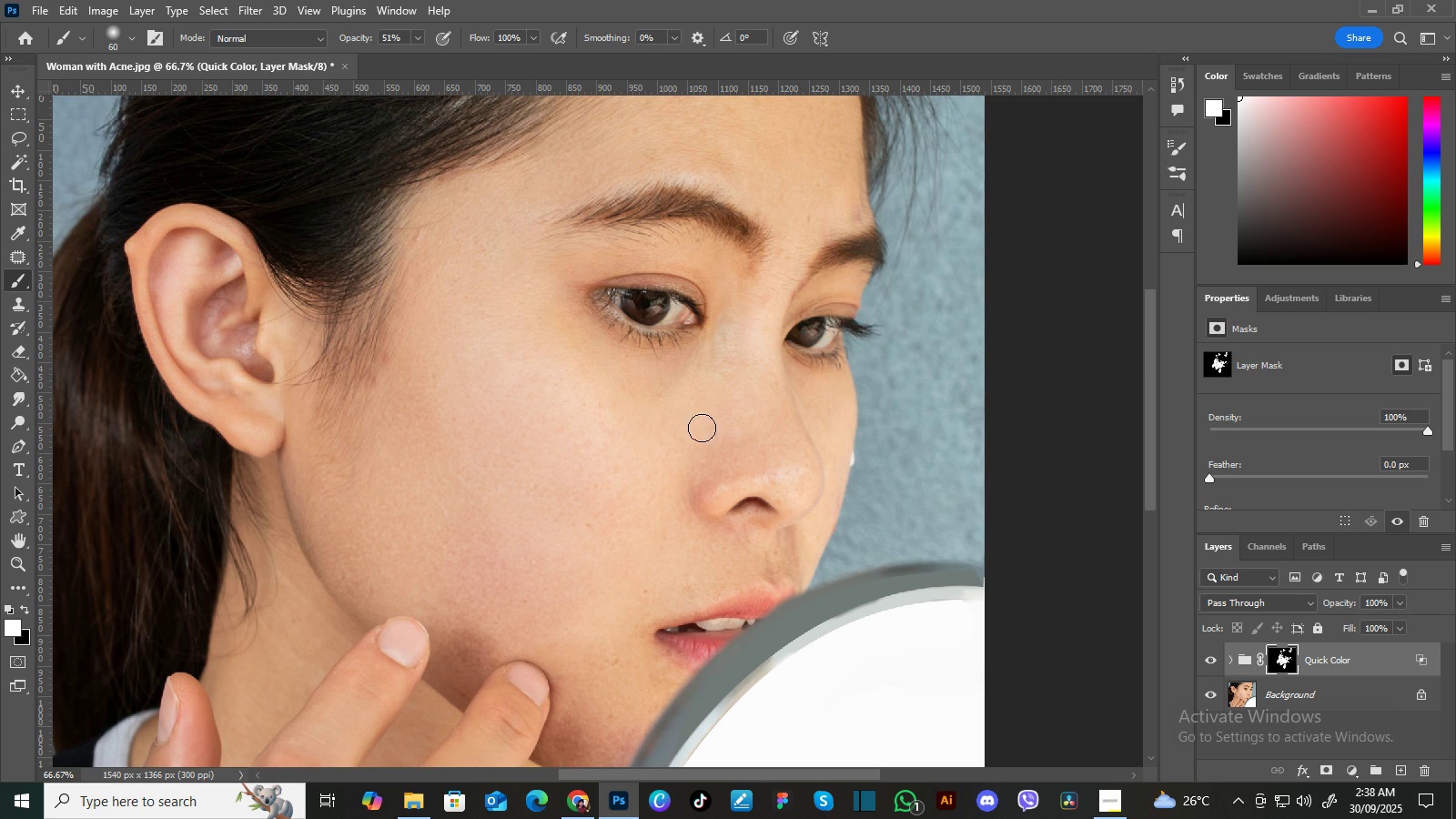 
left_click([1114, 807])